 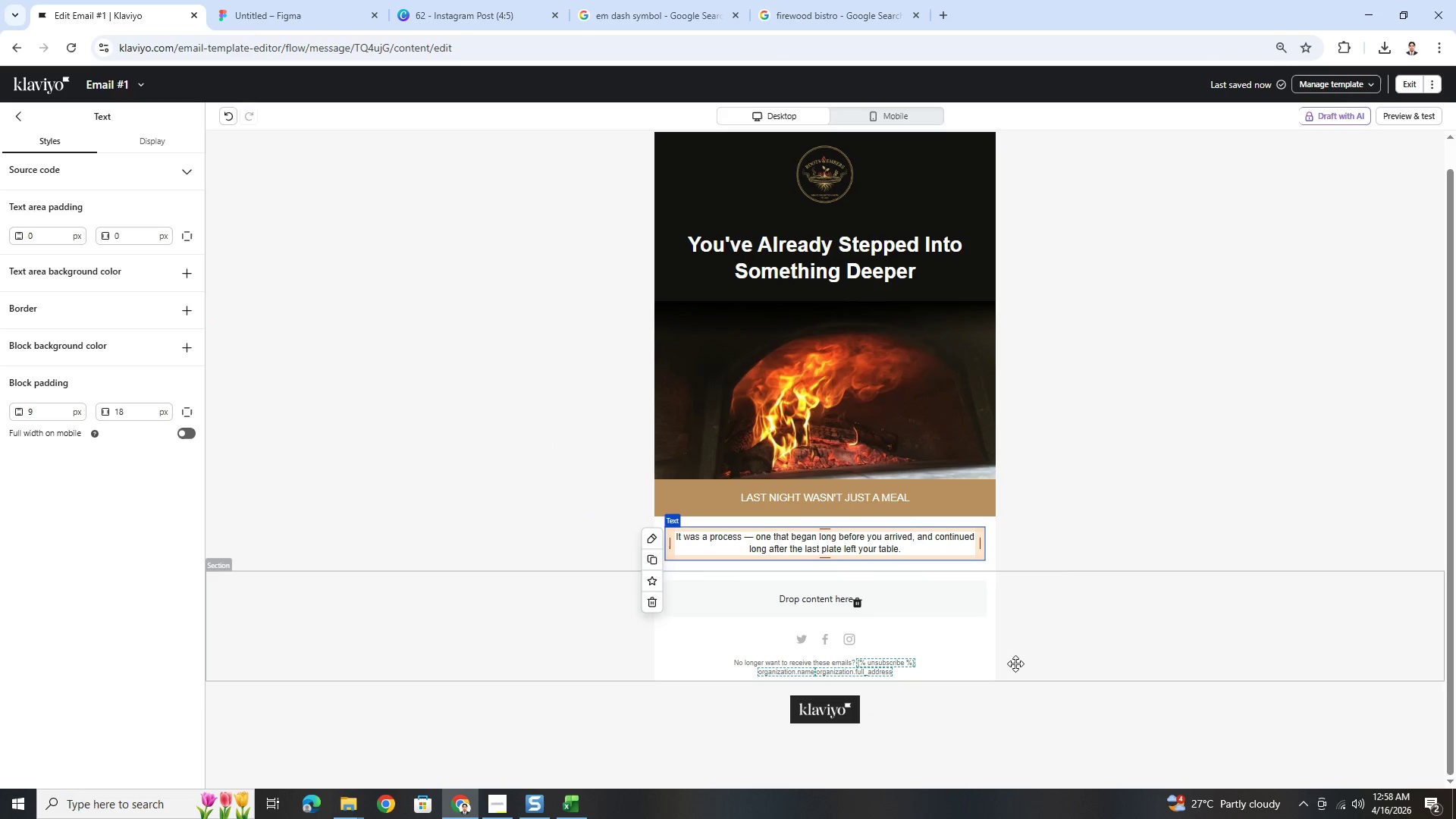 
double_click([899, 549])
 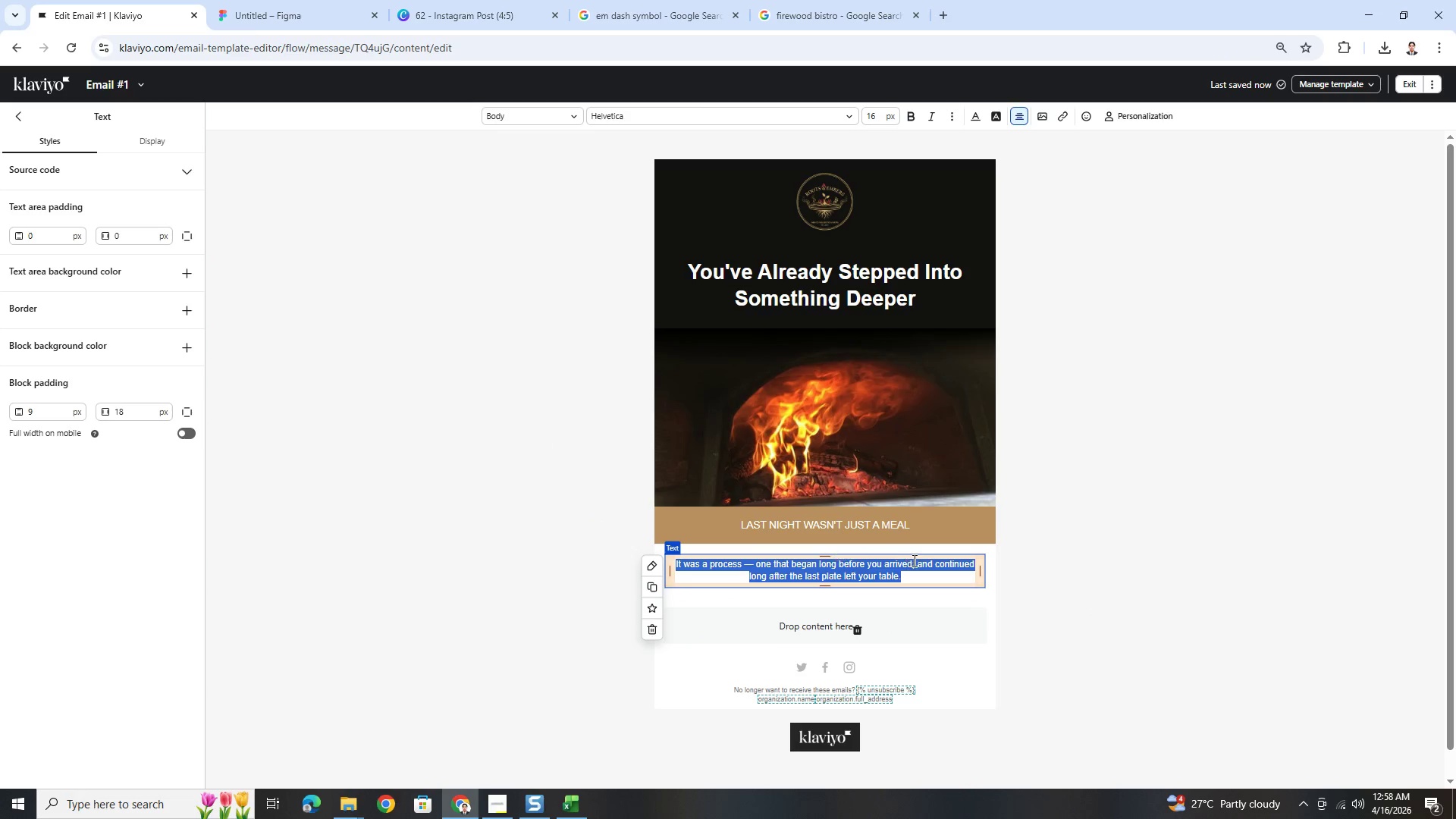 
left_click([940, 582])
 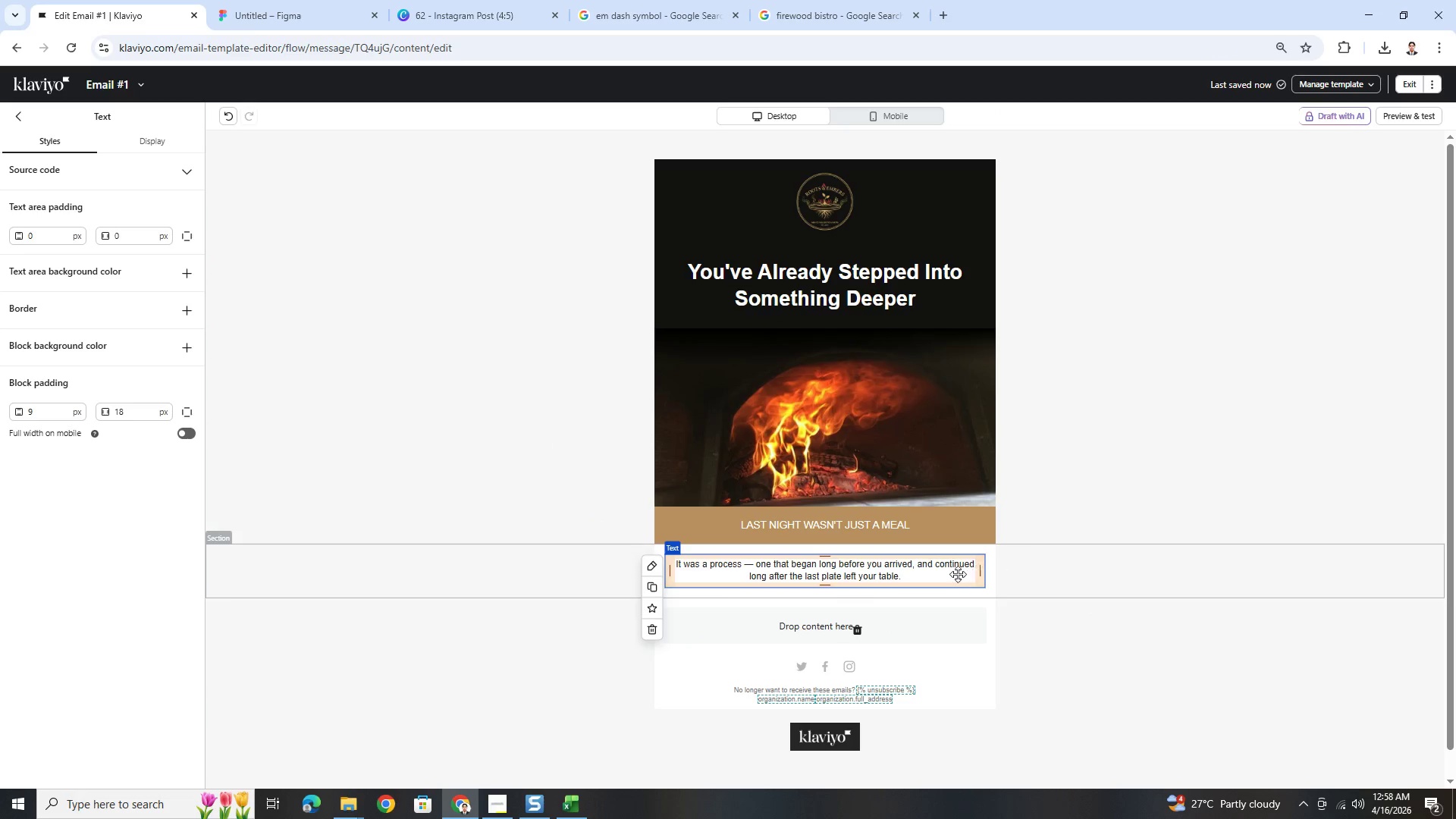 
left_click([916, 574])
 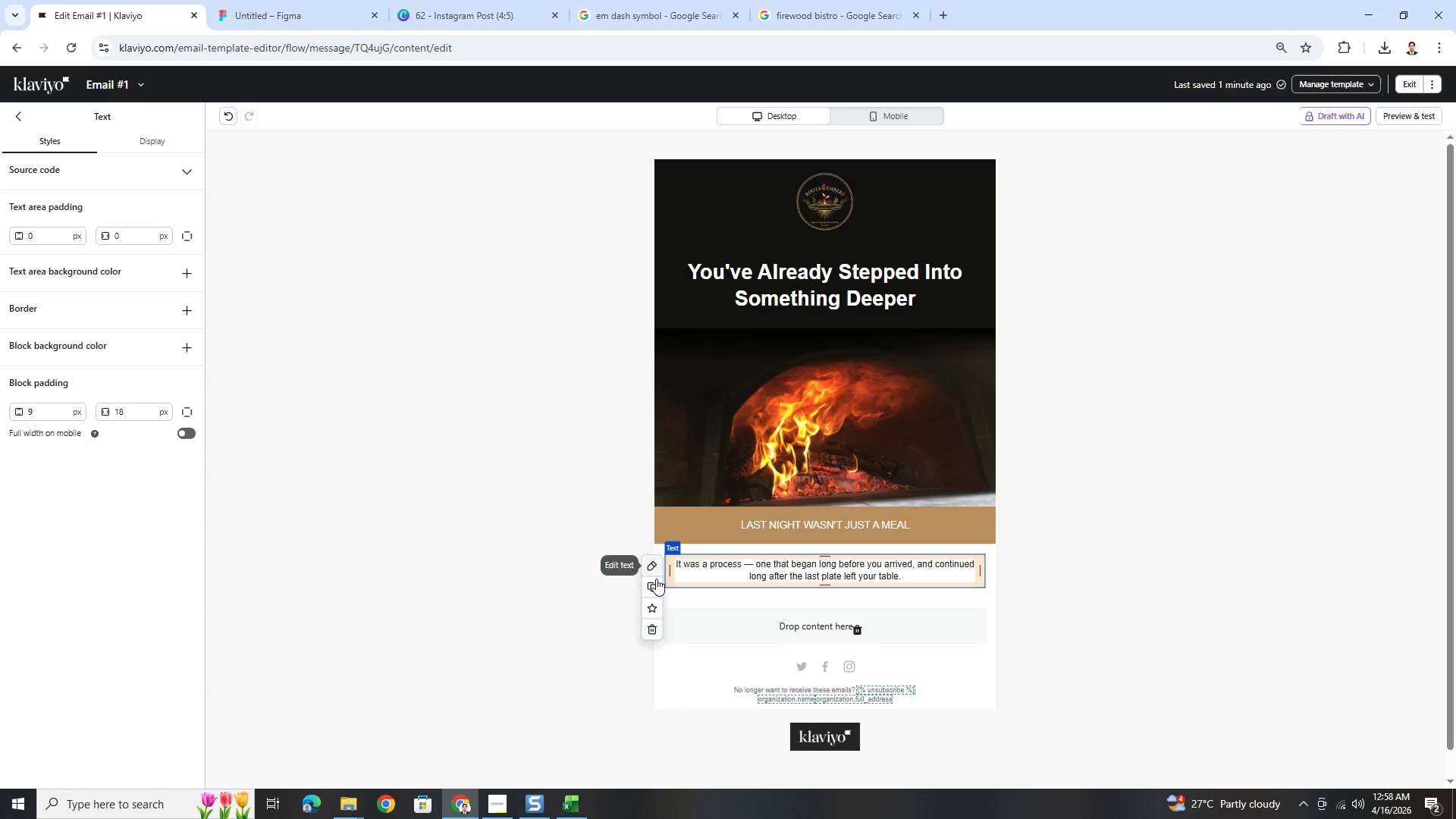 
left_click([658, 587])
 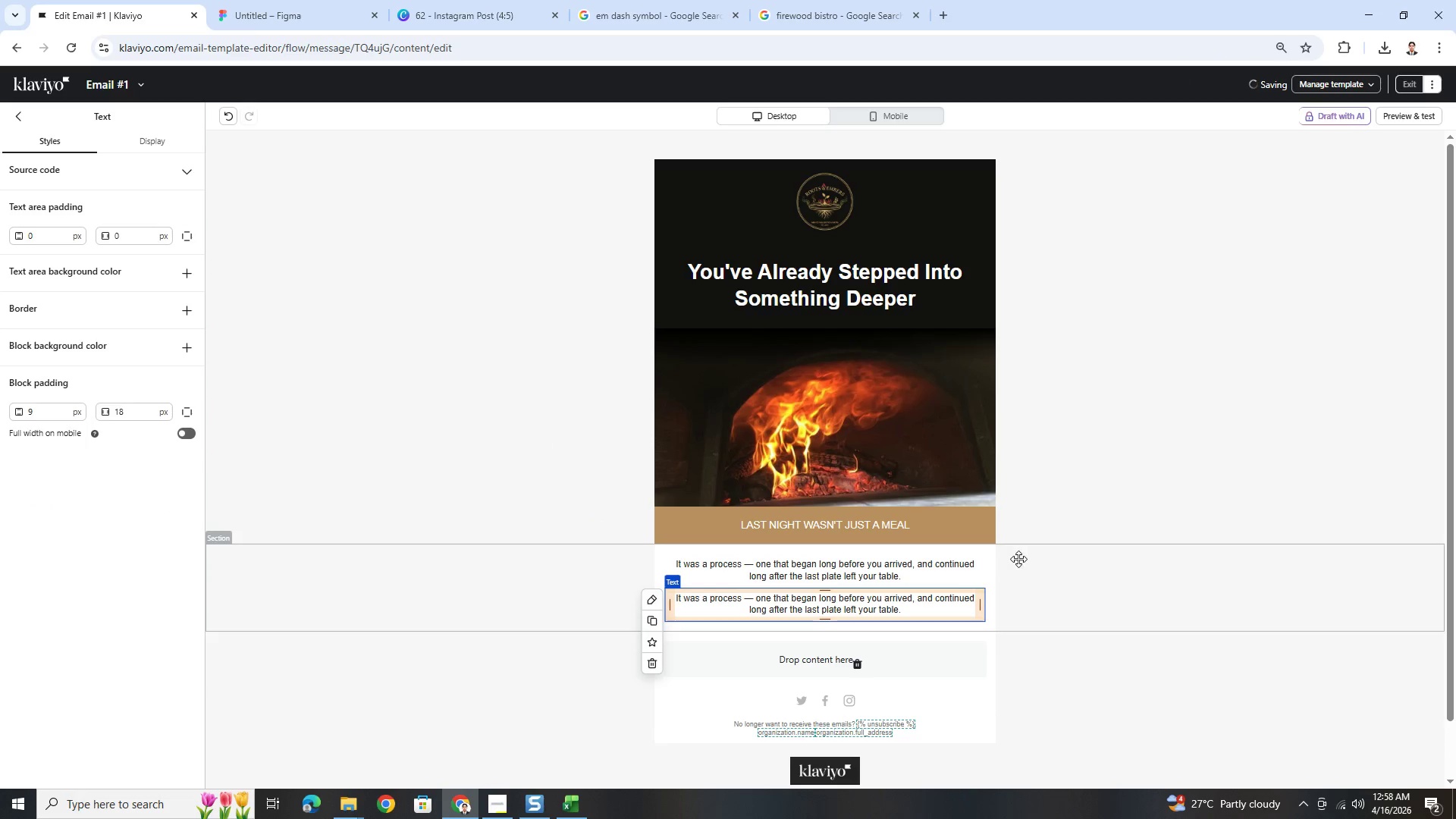 
scroll: coordinate [1028, 557], scroll_direction: down, amount: 2.0
 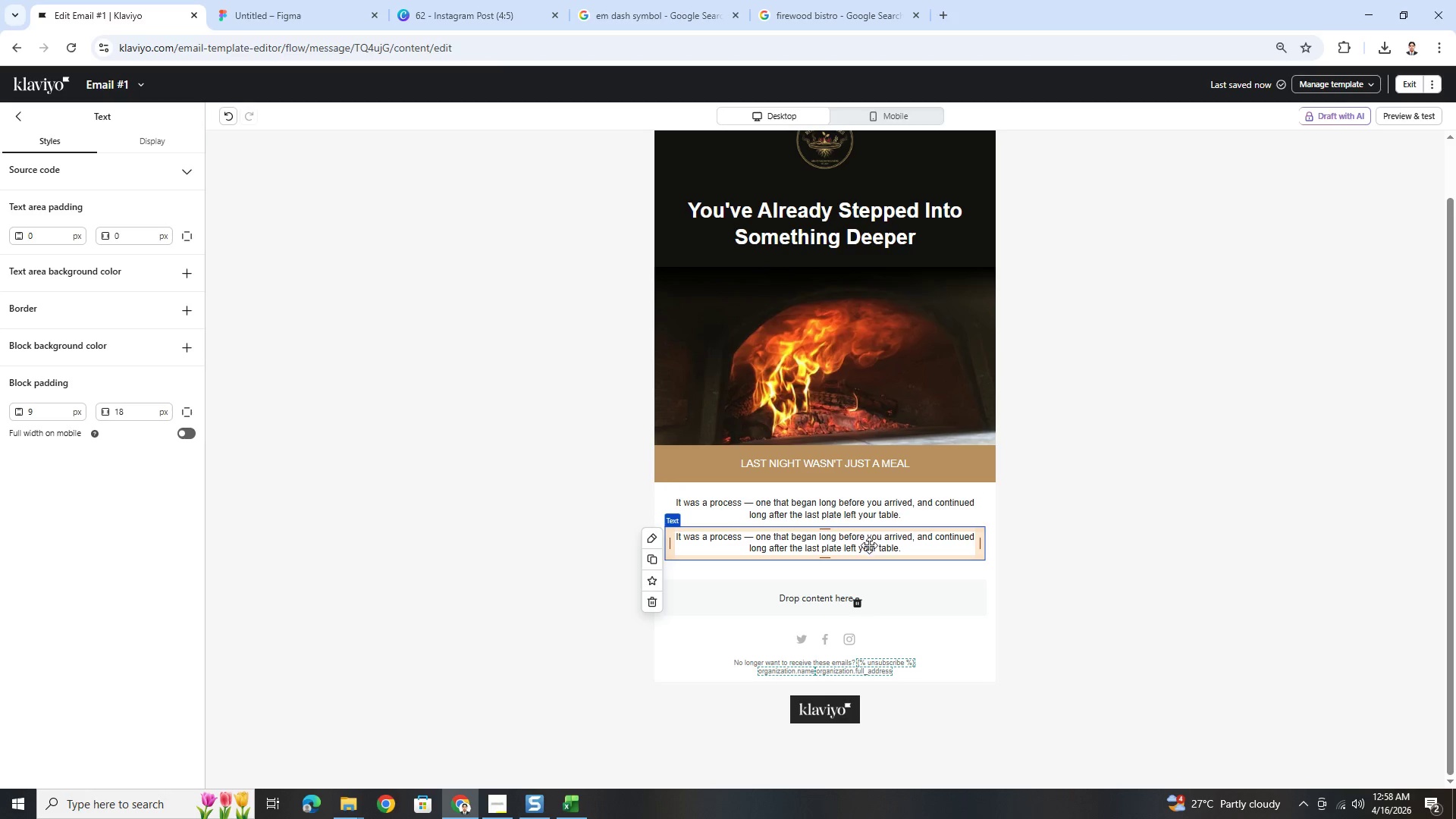 
double_click([869, 545])
 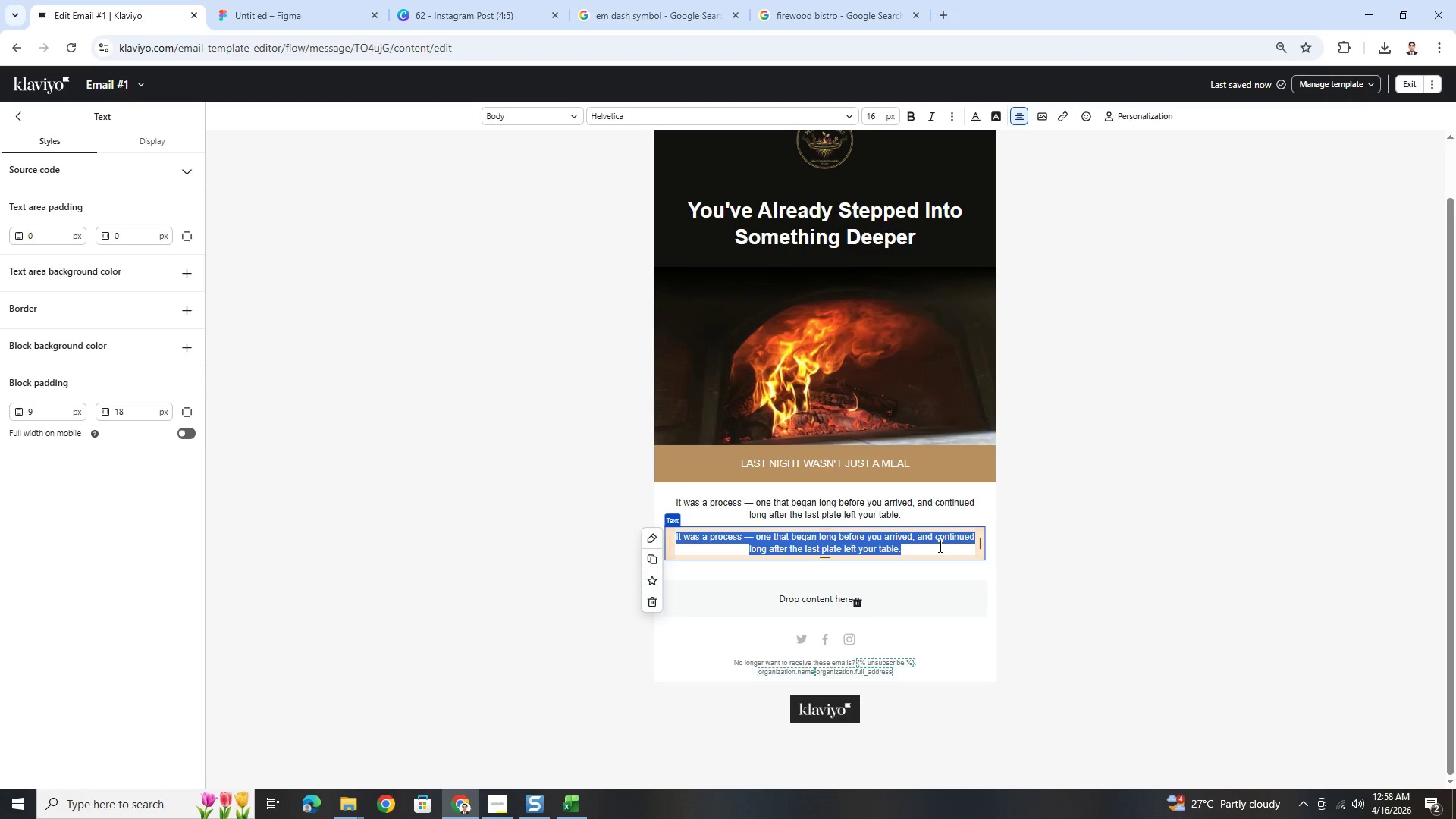 
type(Every element you experienced was shaped)
 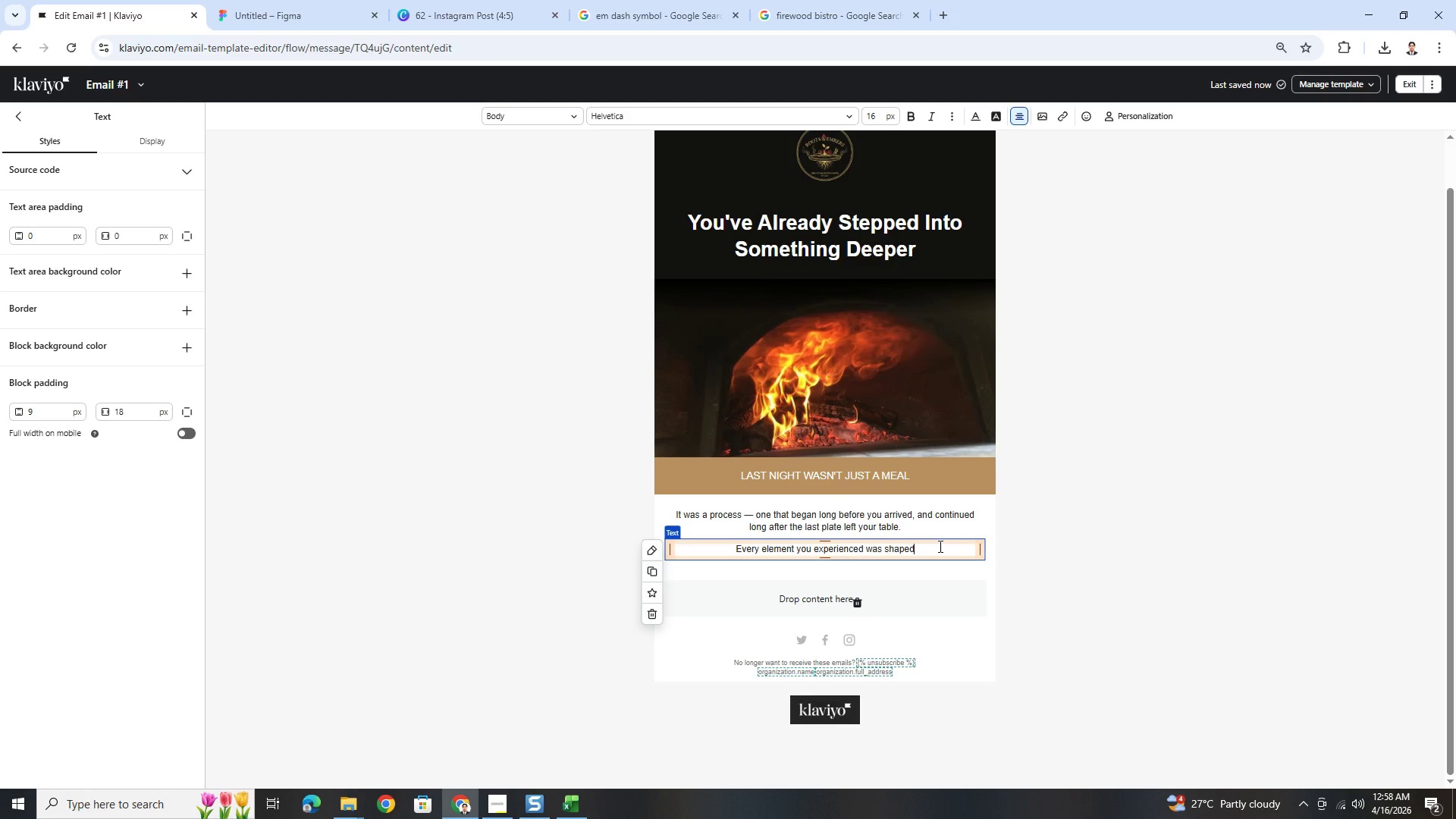 
type( with intention.)
 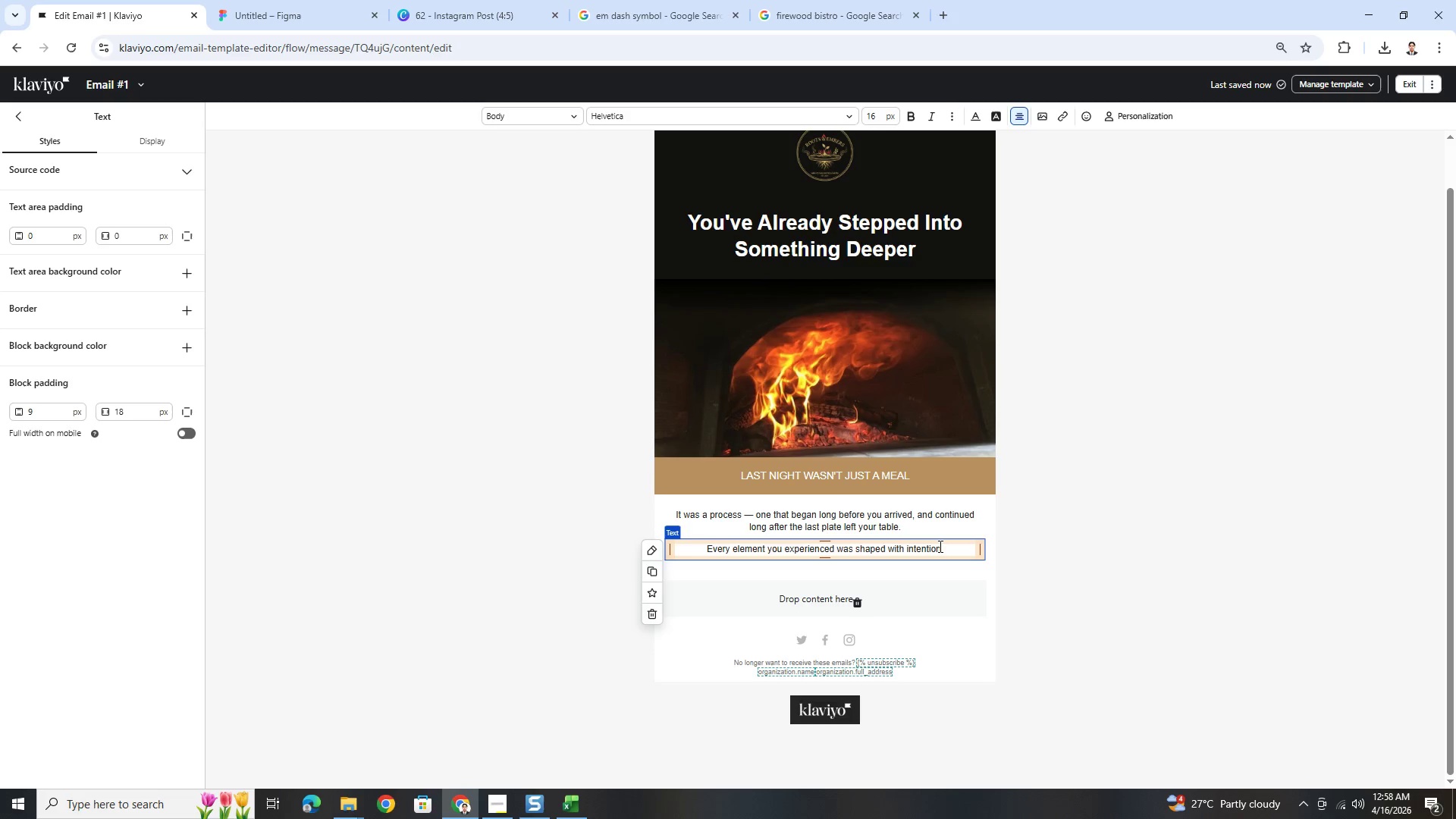 
wait(24.58)
 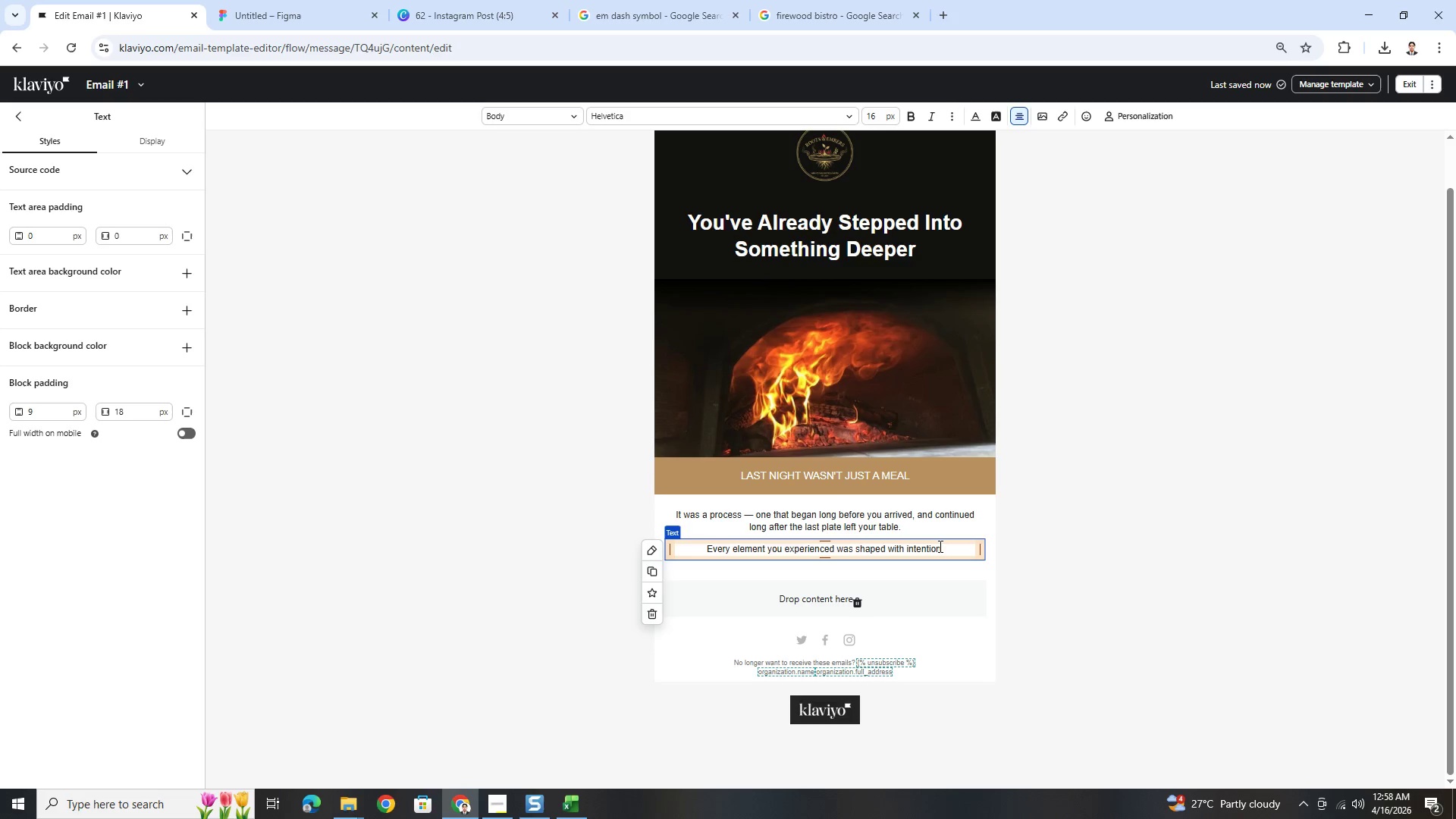 
left_click([964, 573])
 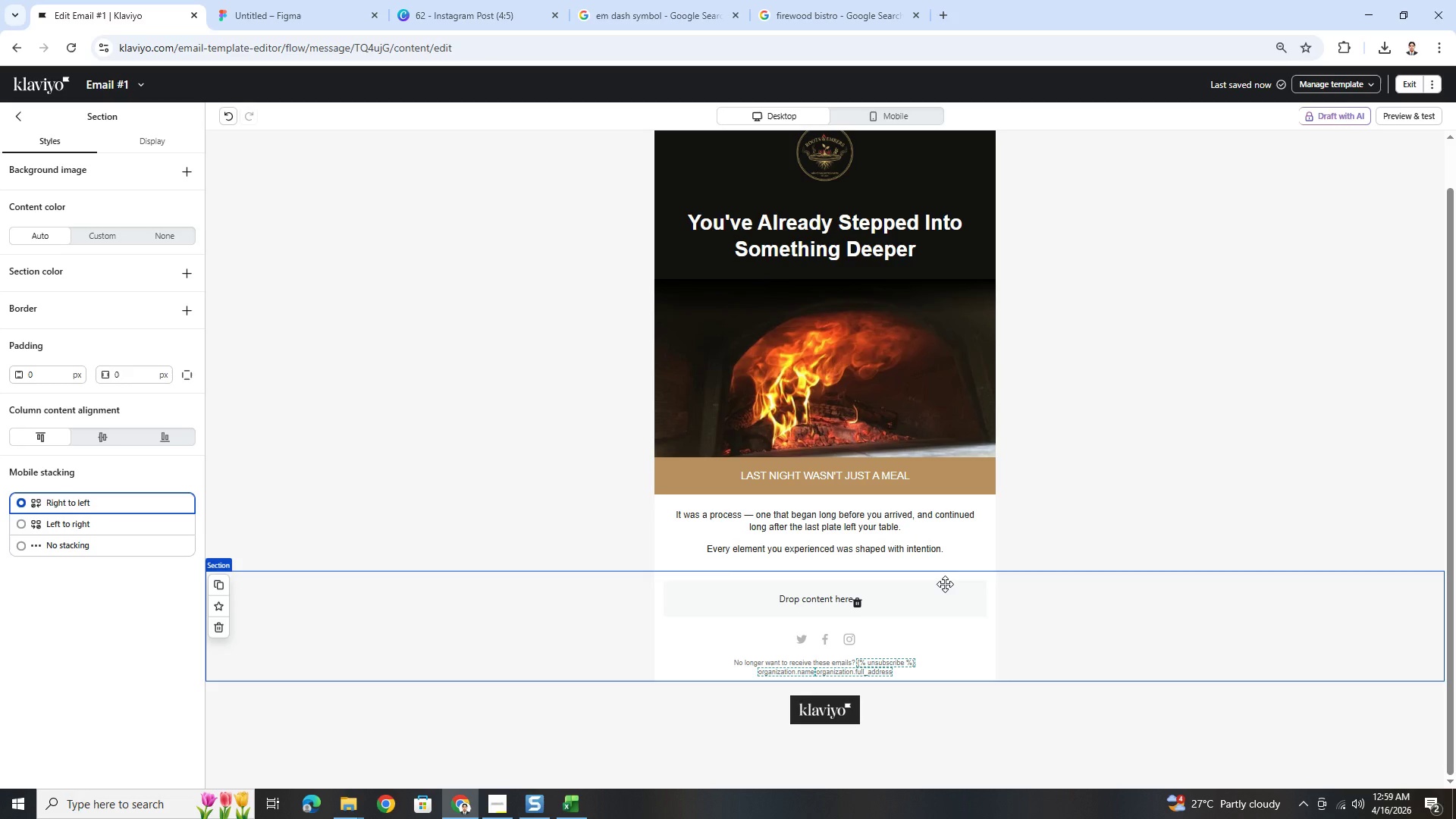 
wait(24.19)
 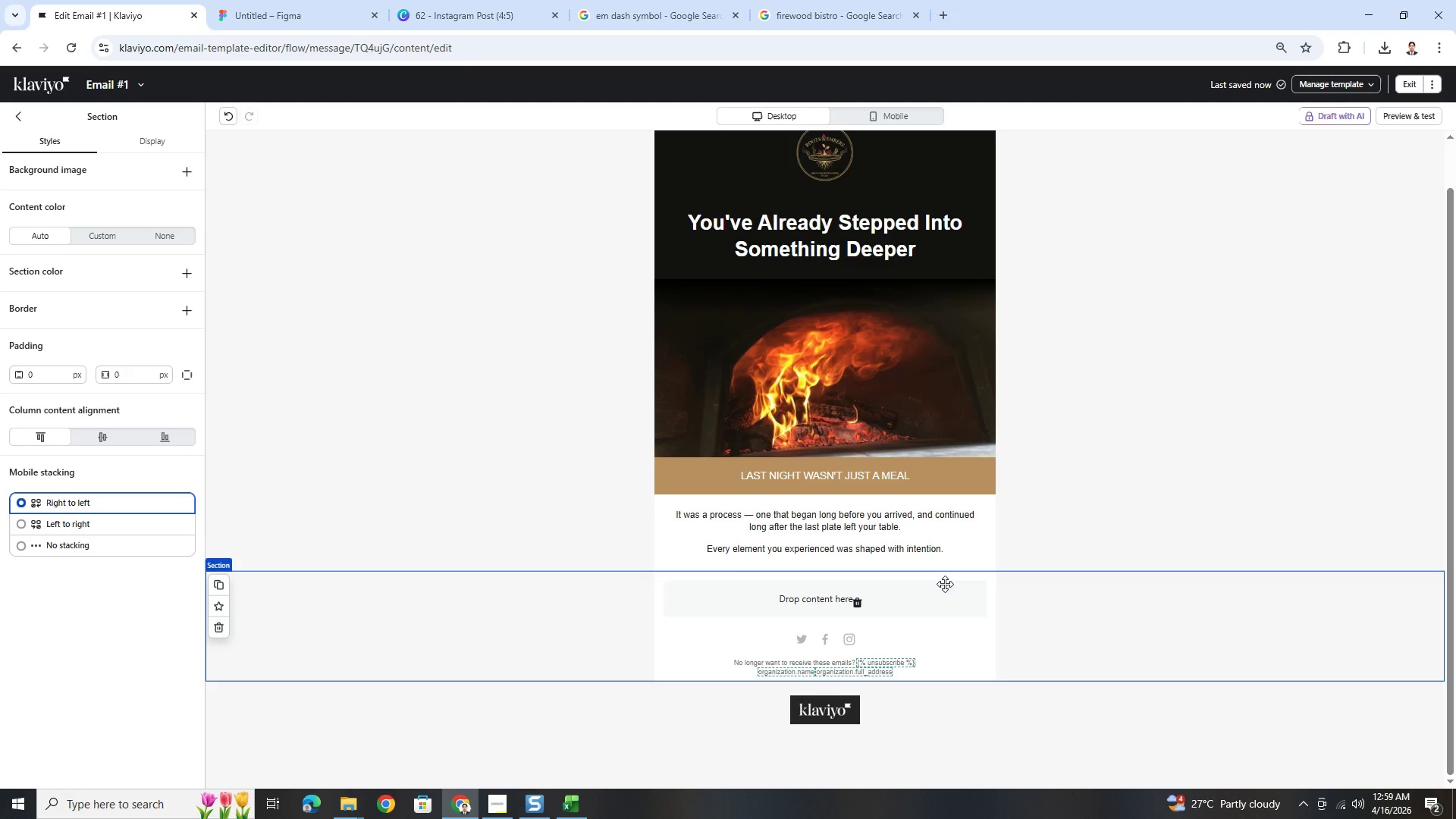 
scroll: coordinate [1094, 497], scroll_direction: down, amount: 2.0
 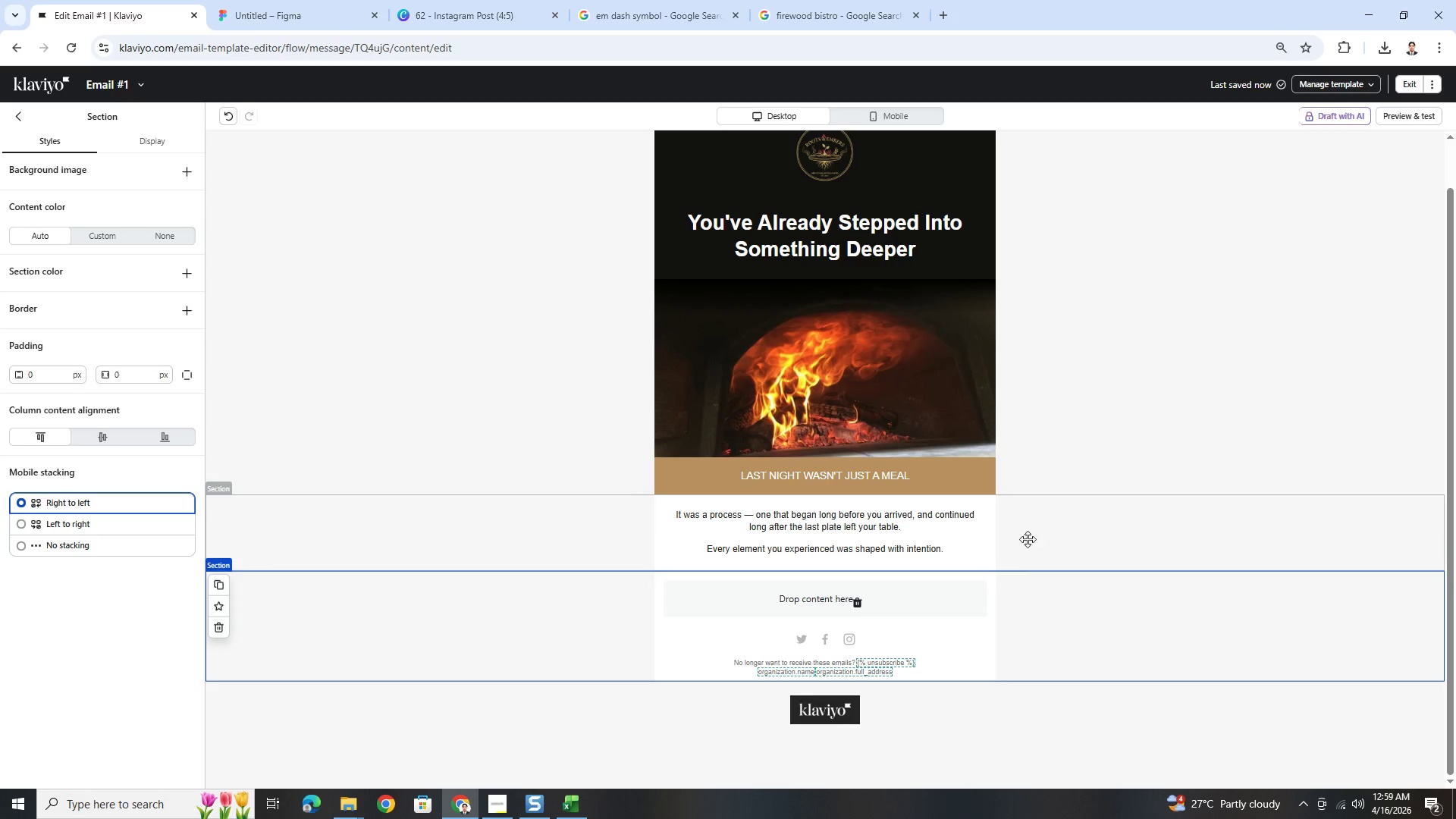 
left_click([939, 549])
 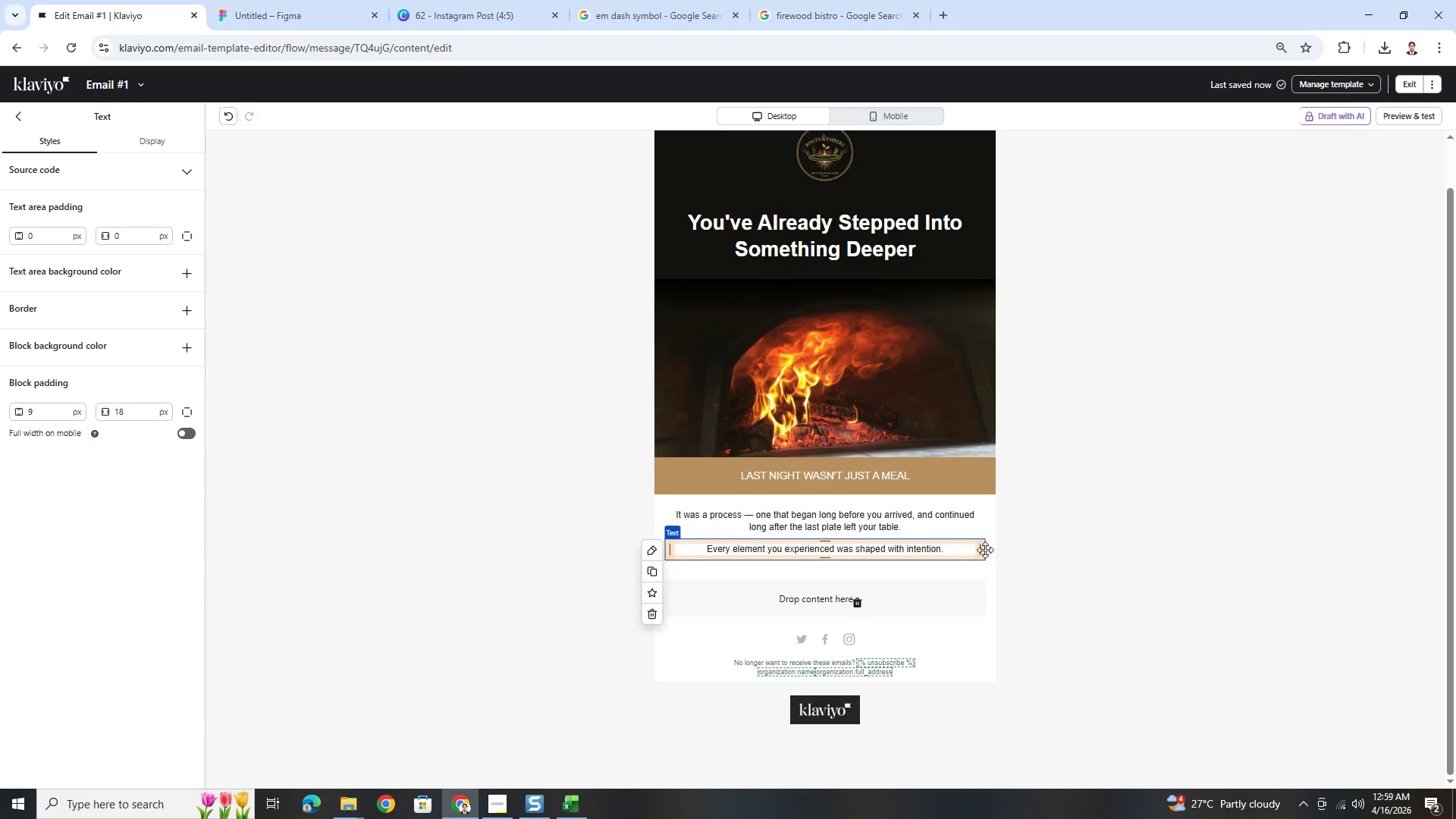 
wait(10.25)
 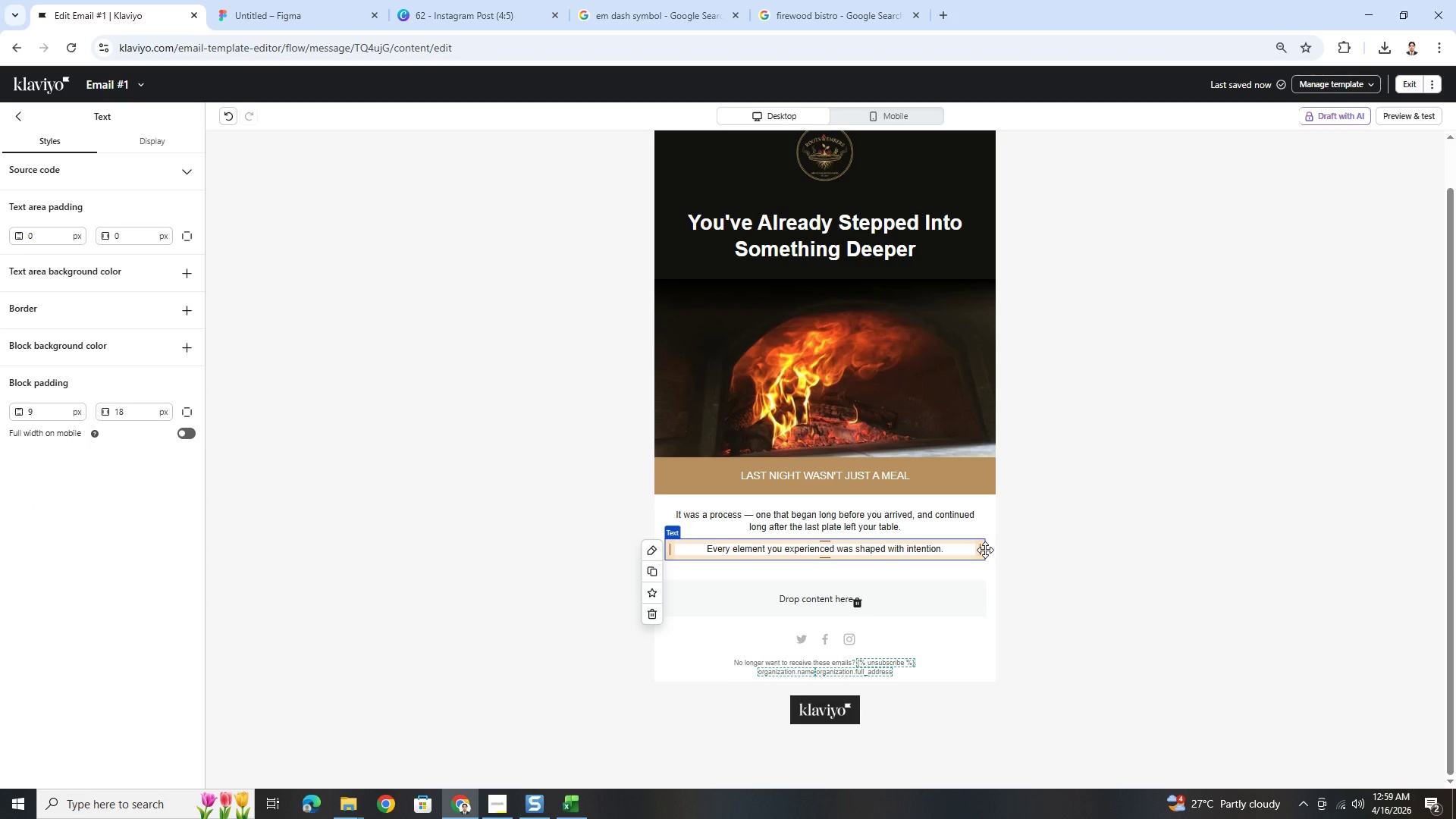 
left_click([488, 800])